 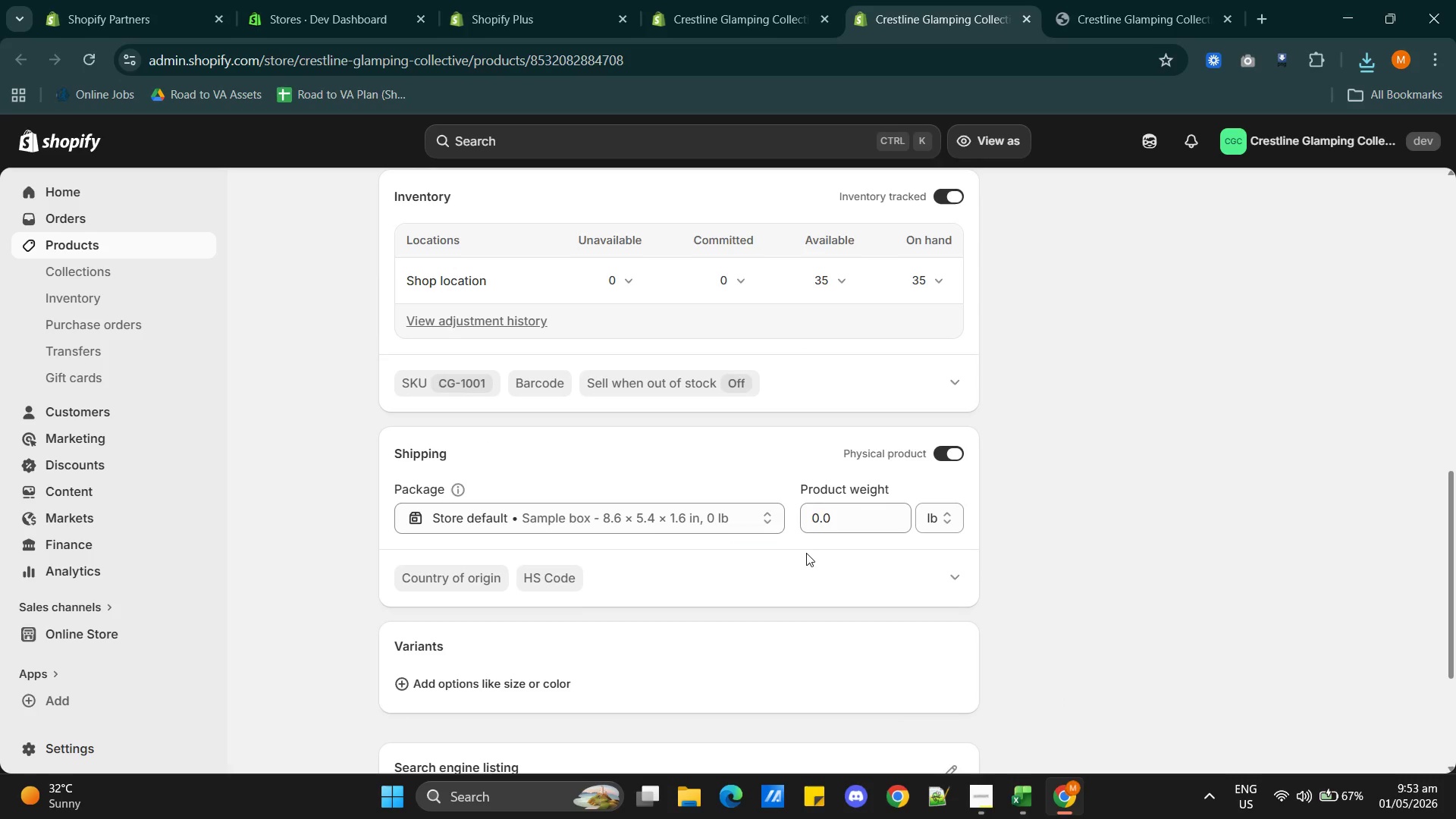 
scroll: coordinate [806, 552], scroll_direction: up, amount: 11.0
 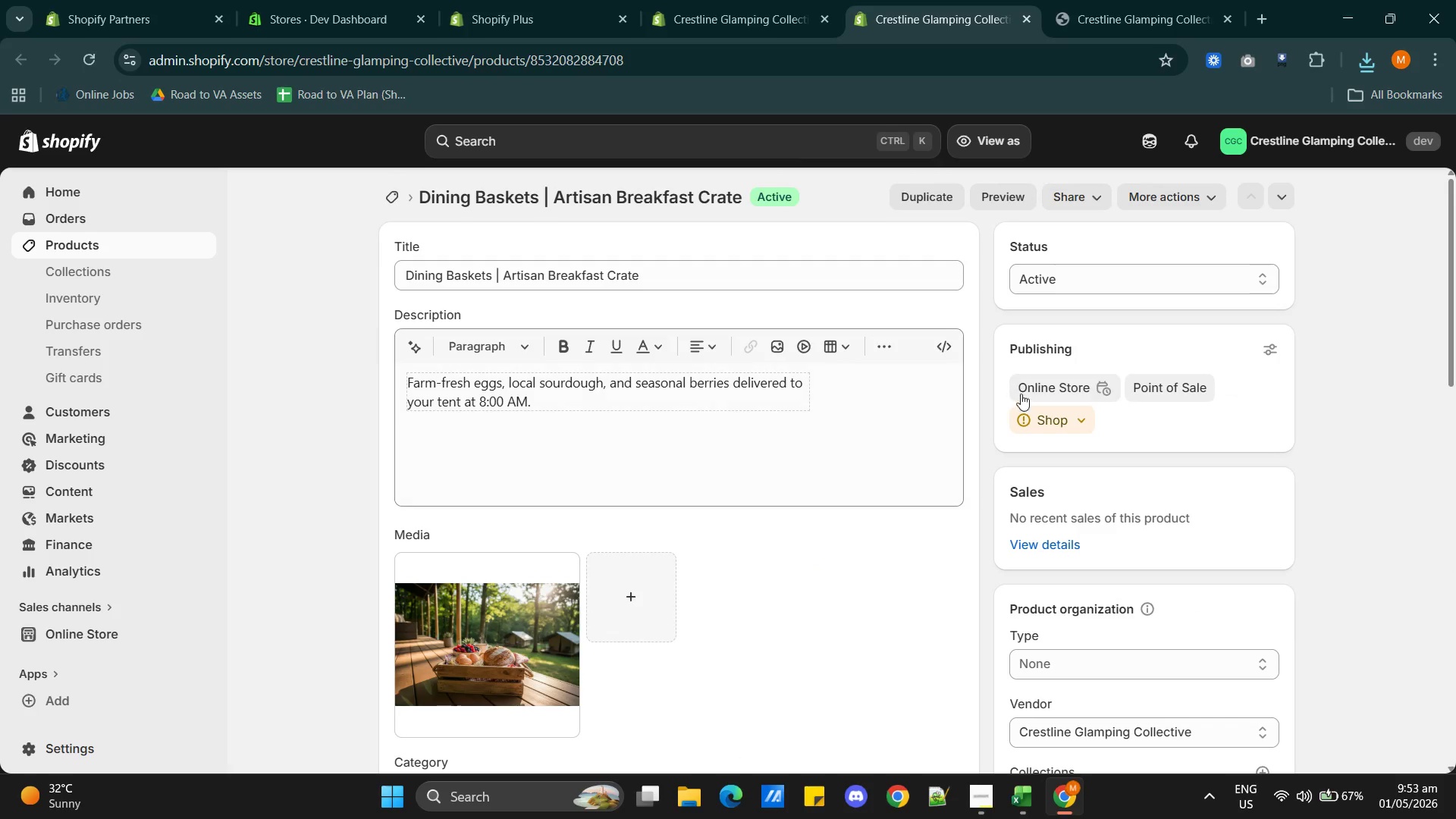 
left_click([1059, 414])
 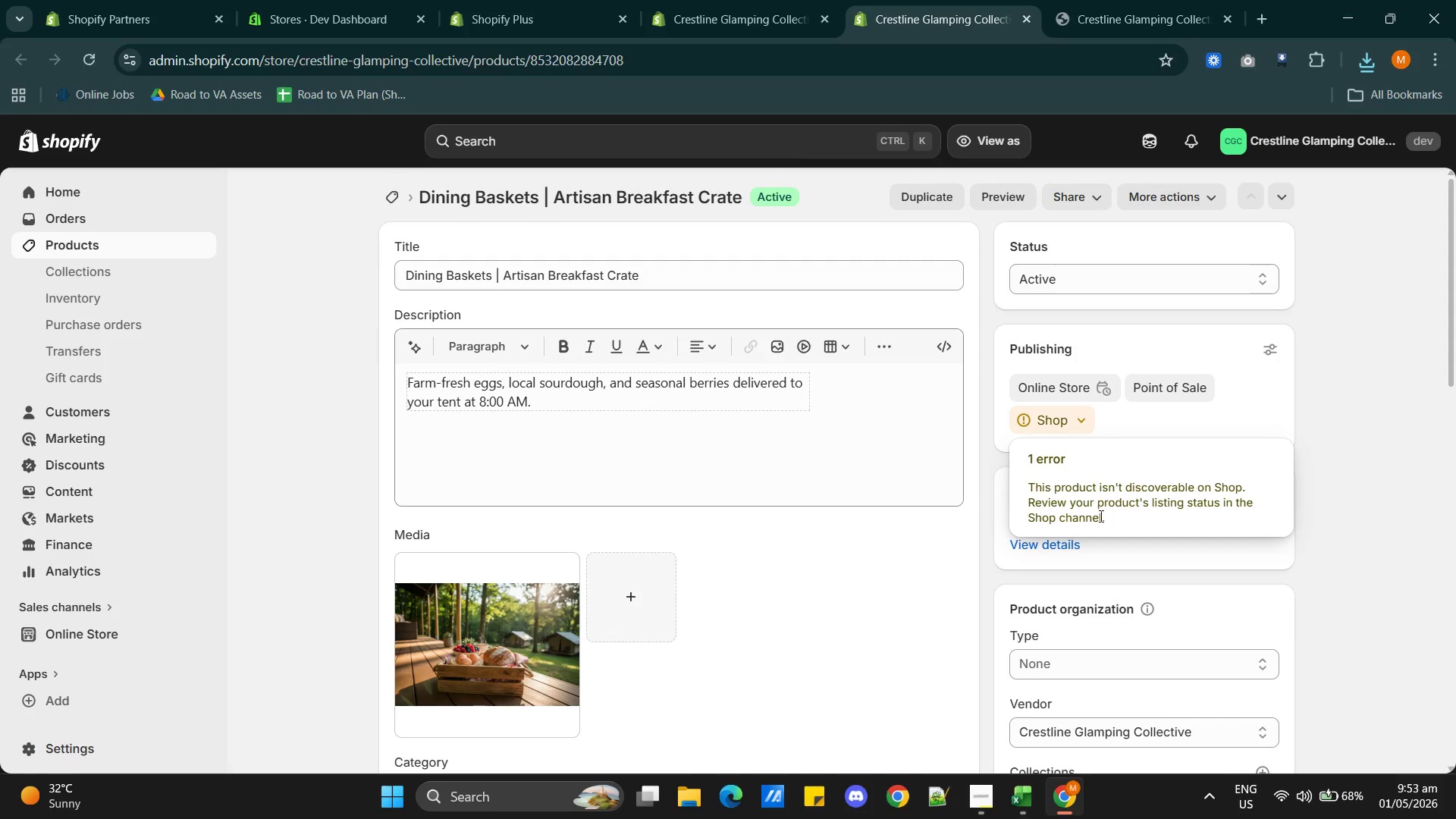 
left_click([885, 453])
 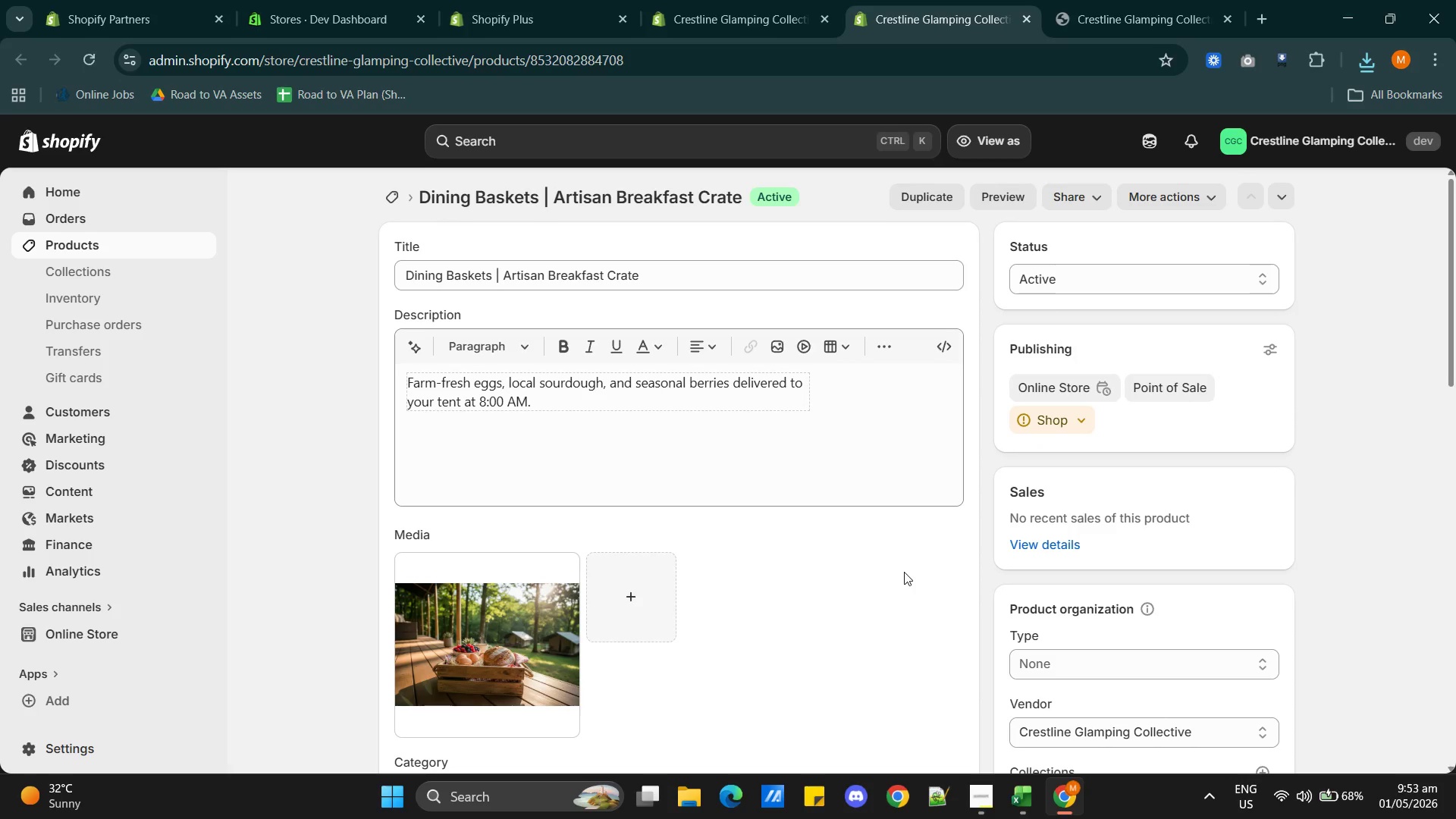 
left_click([1172, 202])
 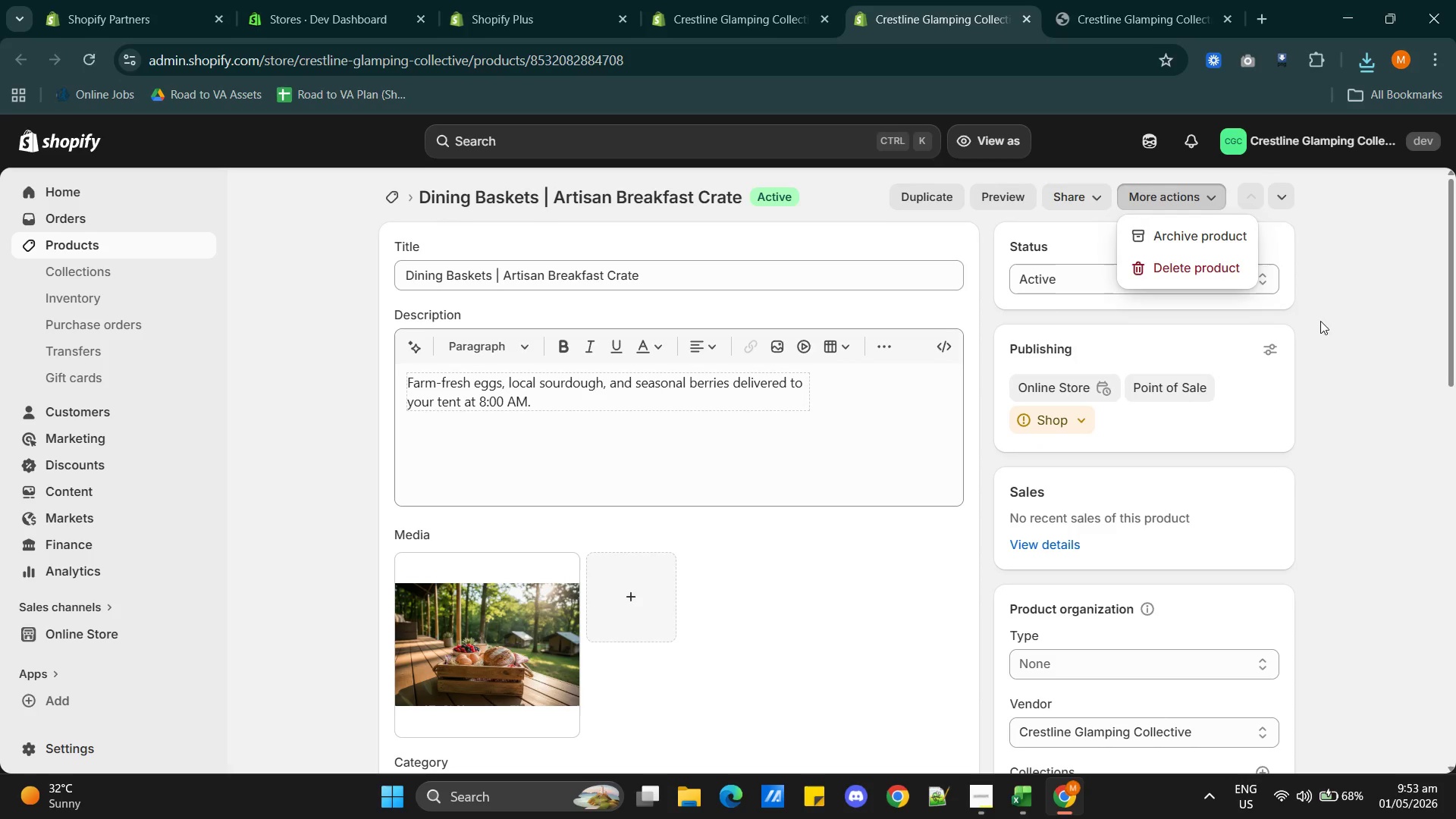 
left_click([1346, 359])
 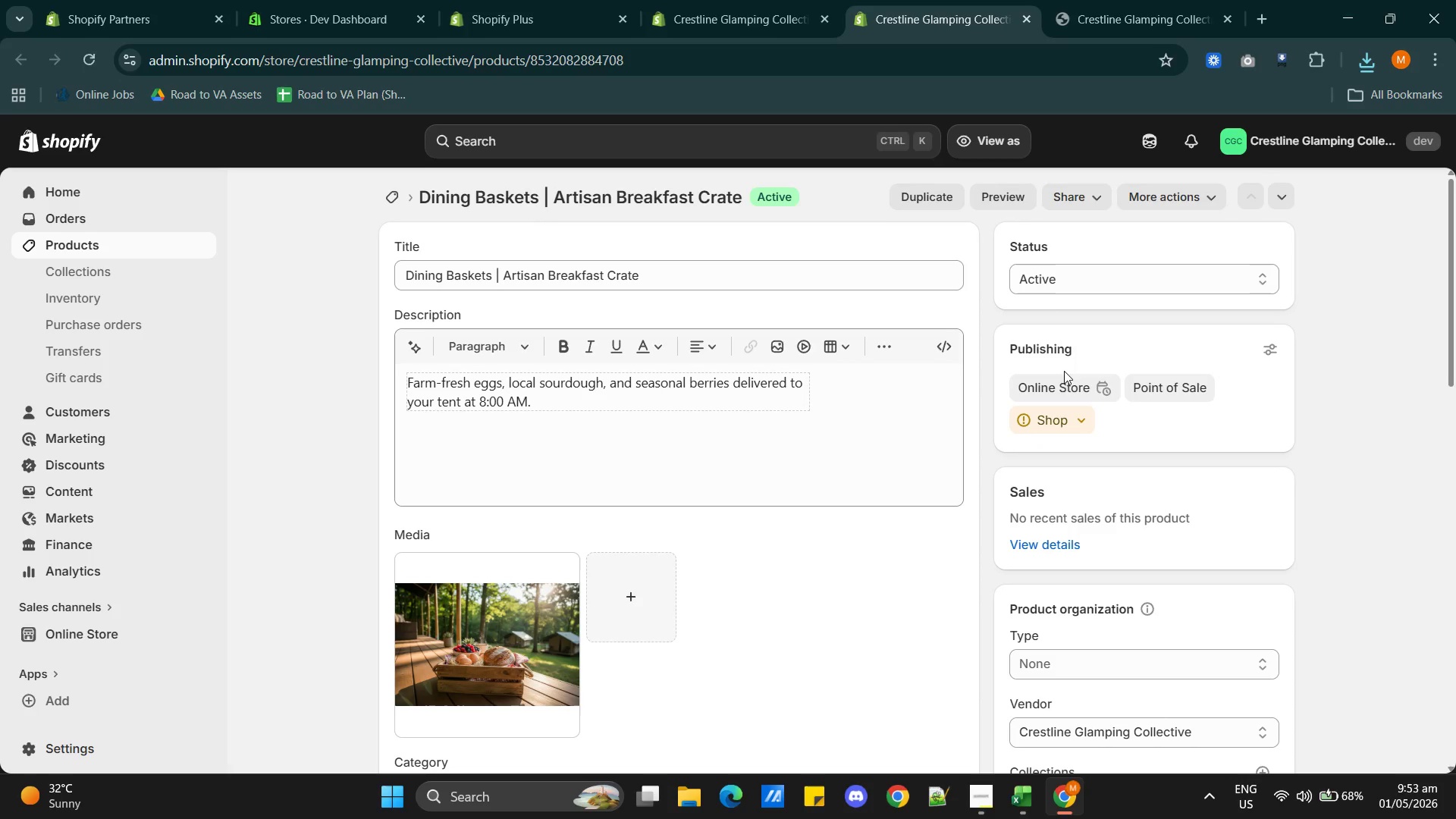 
left_click([1058, 413])
 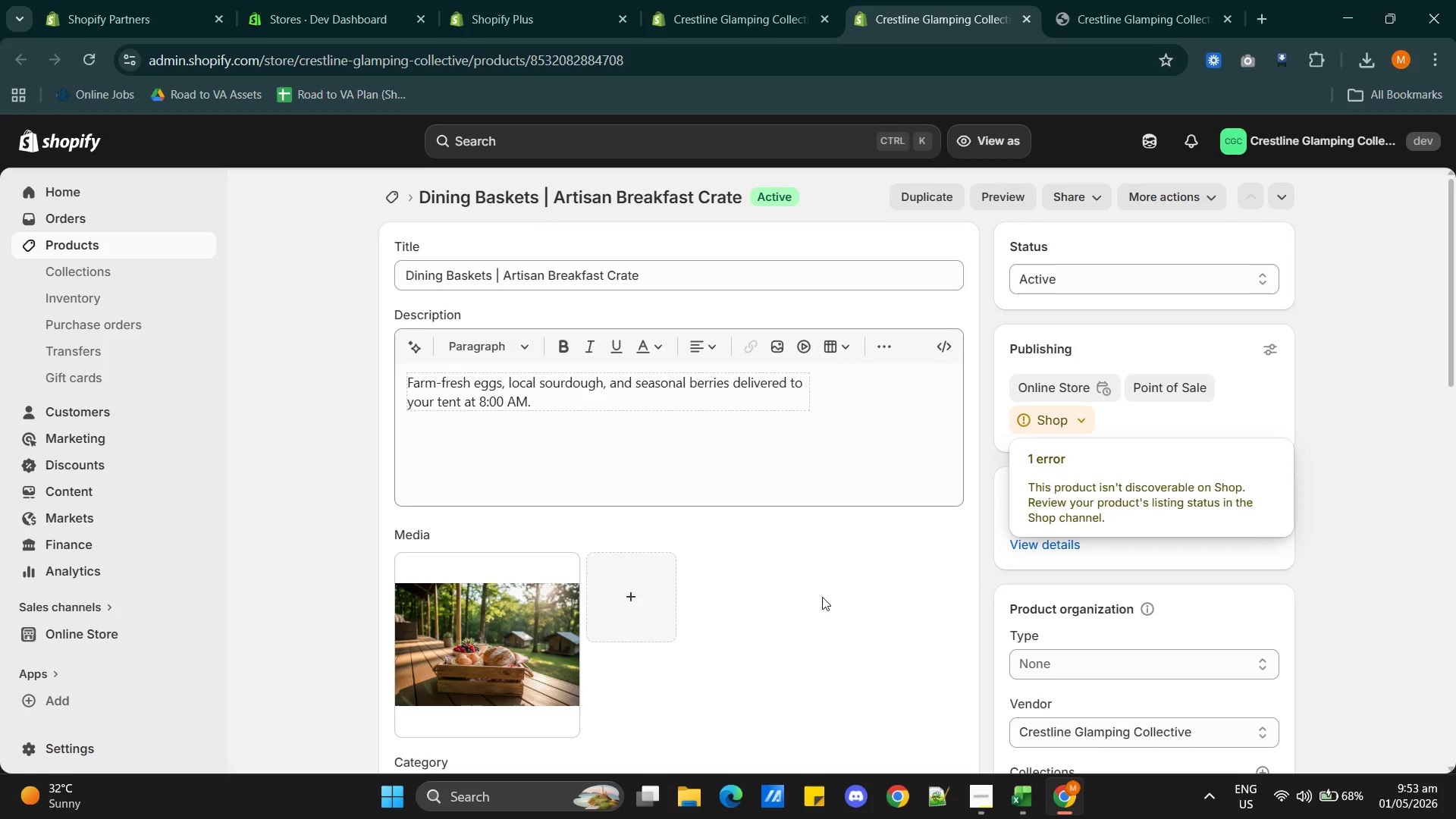 
left_click([811, 461])
 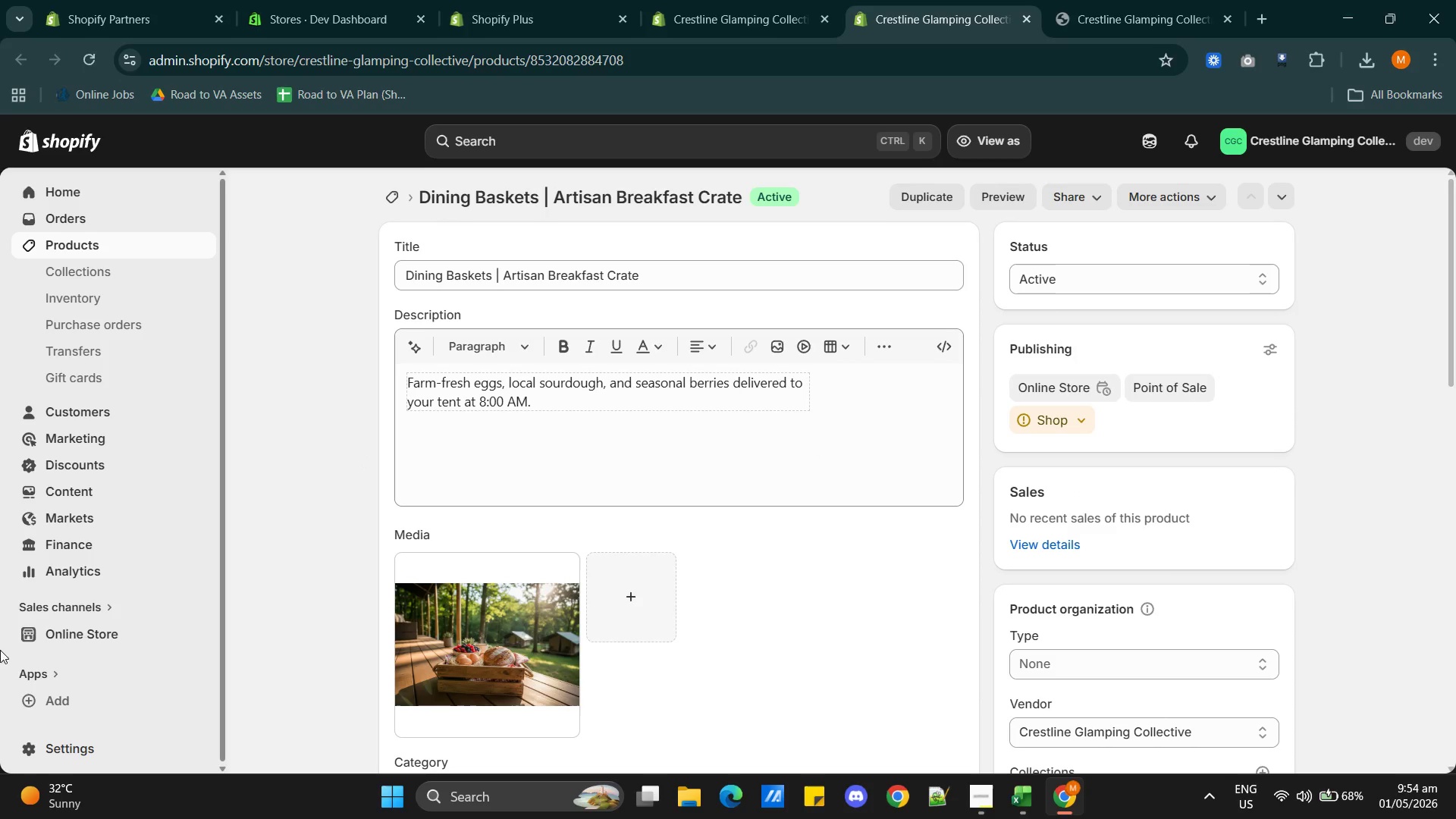 
scroll: coordinate [113, 693], scroll_direction: down, amount: 2.0
 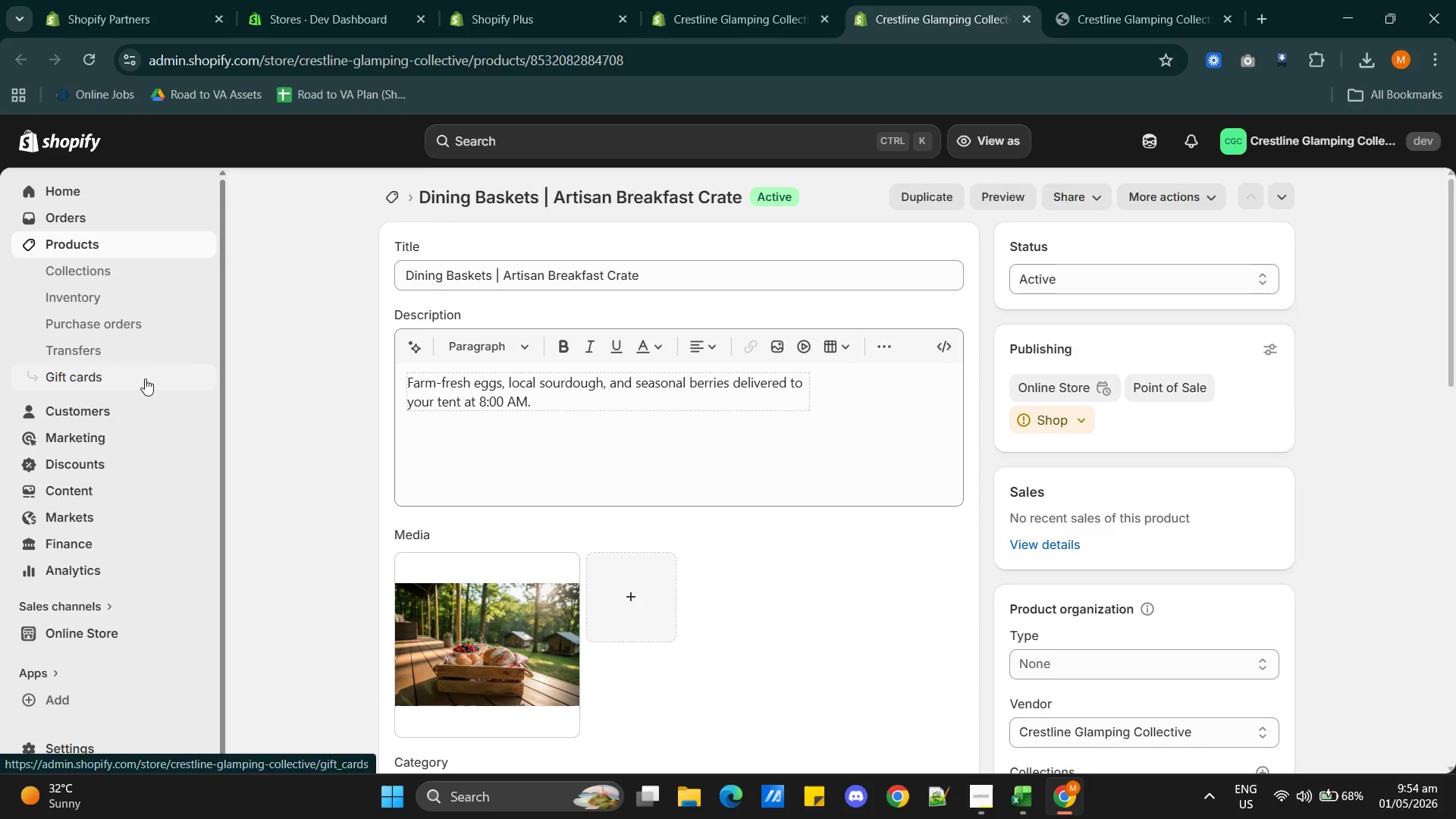 
scroll: coordinate [717, 459], scroll_direction: none, amount: 0.0
 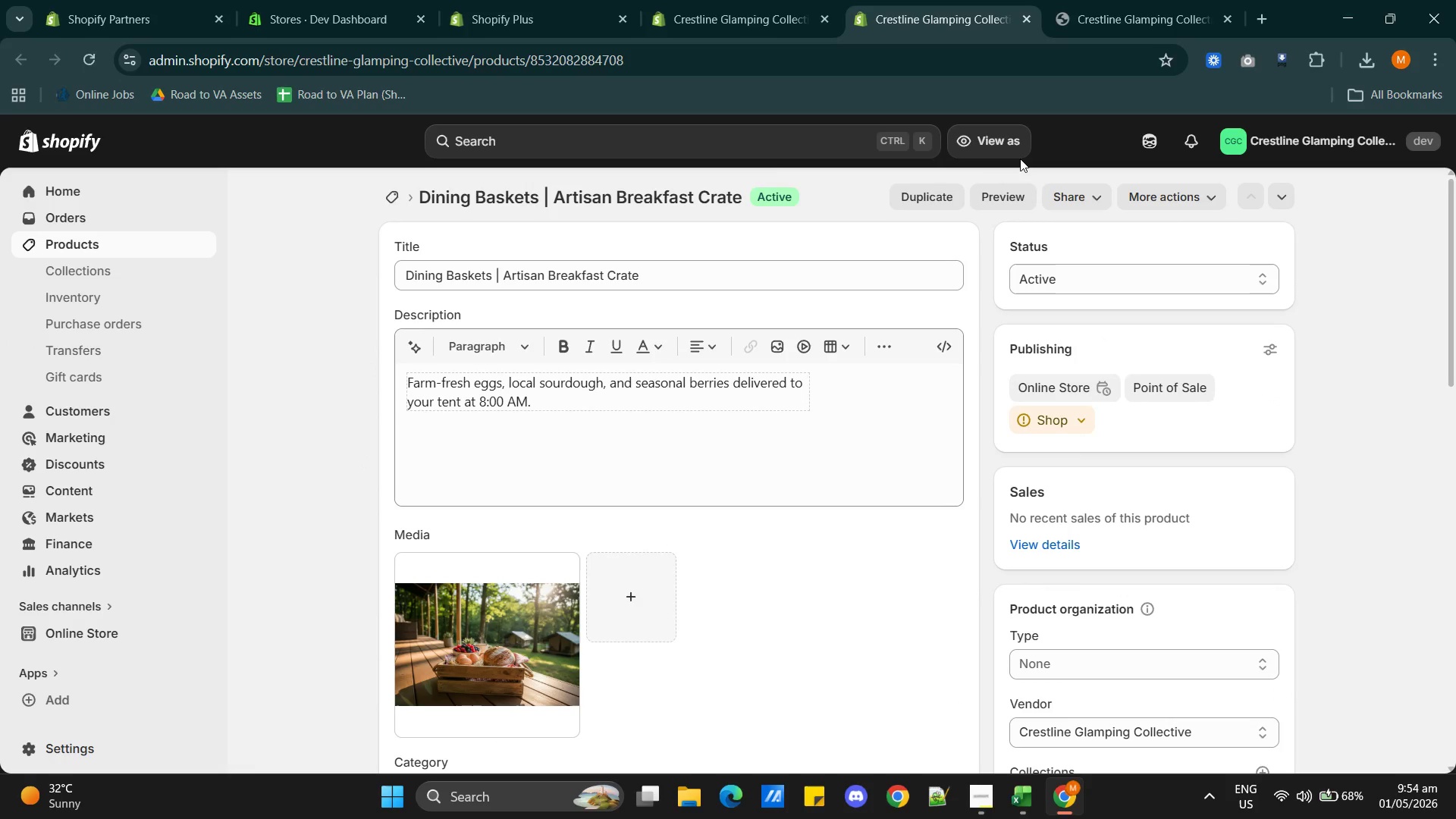 
wait(5.36)
 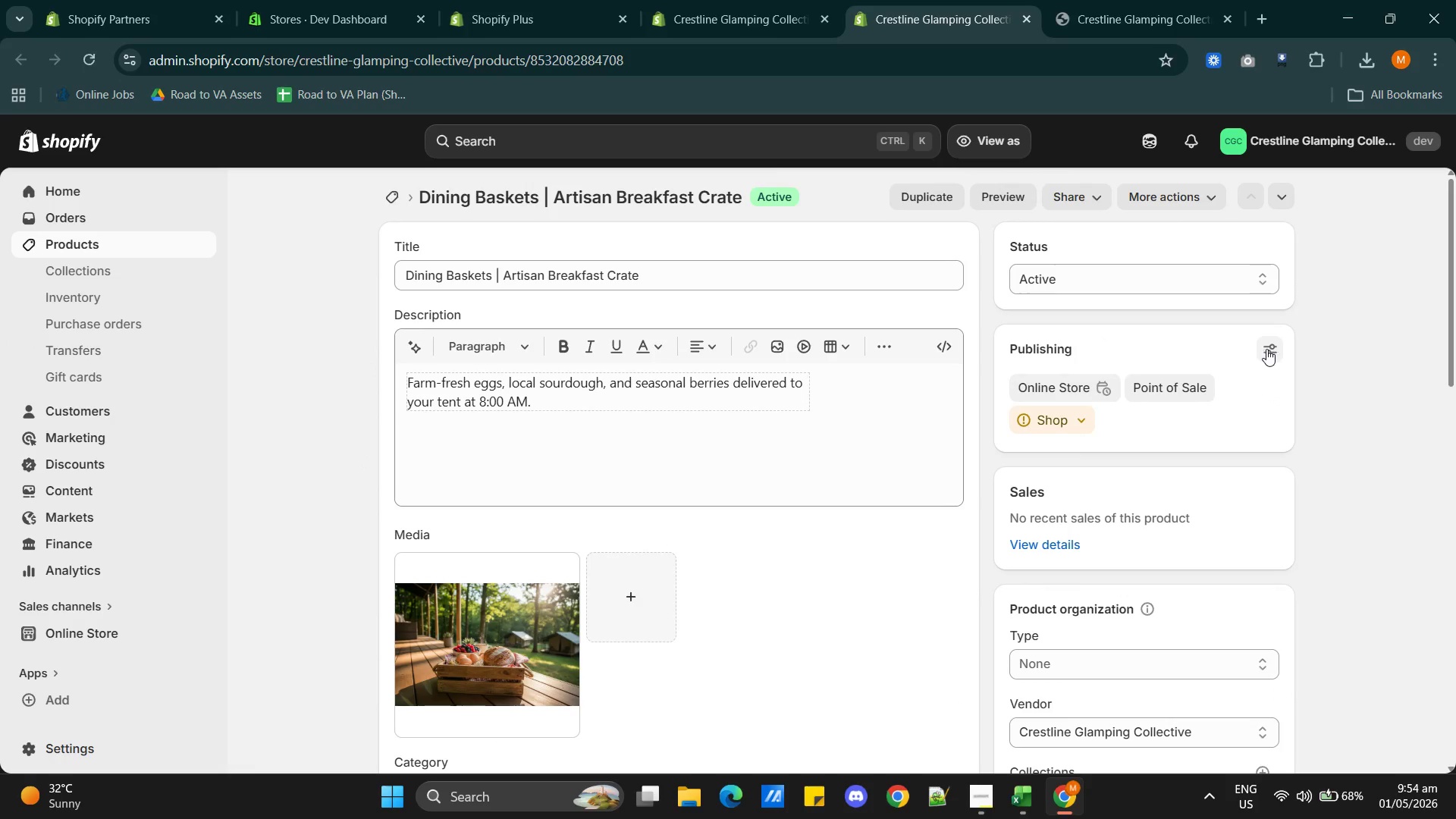 
left_click([642, 403])
 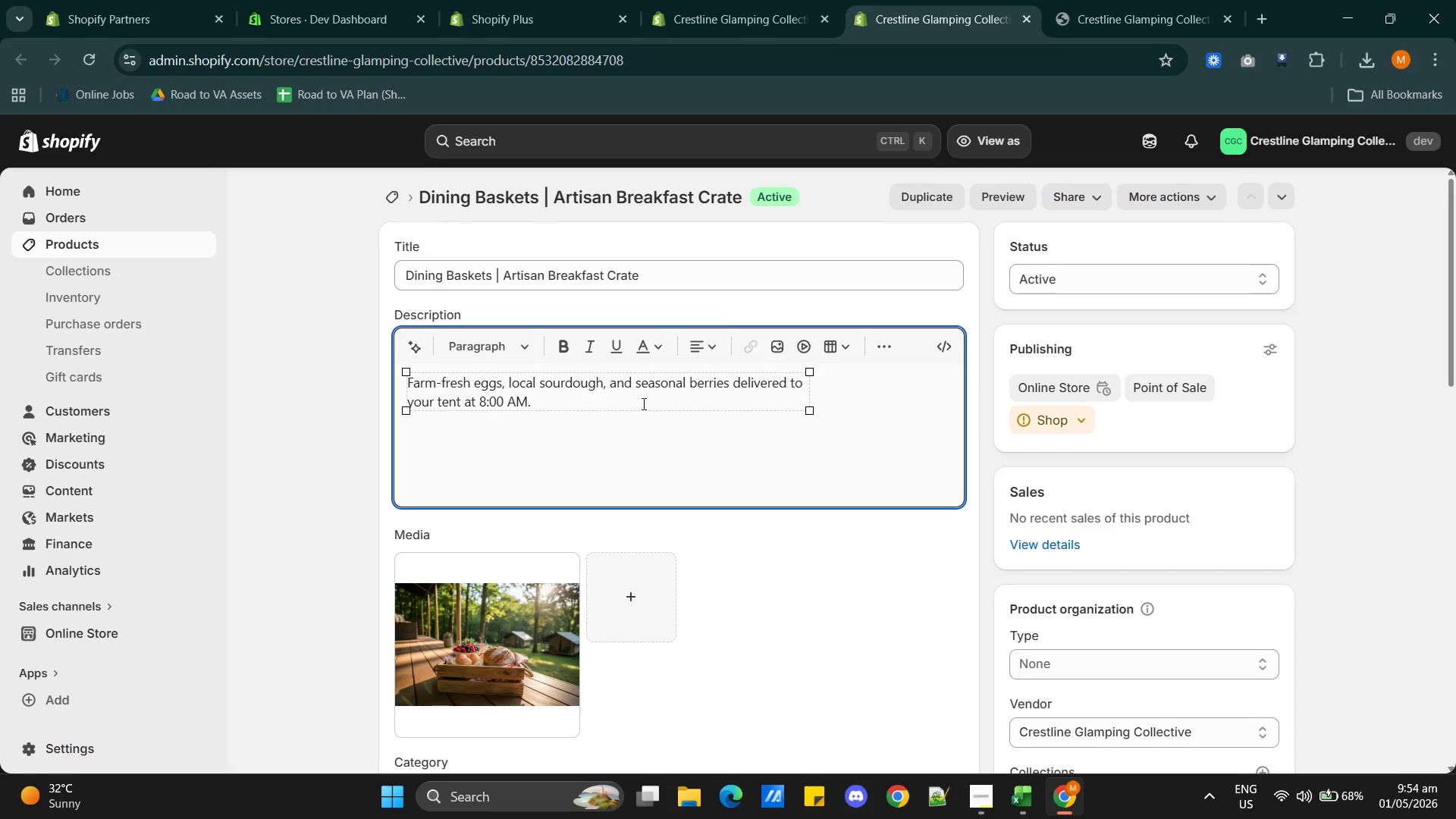 
key(Space)
 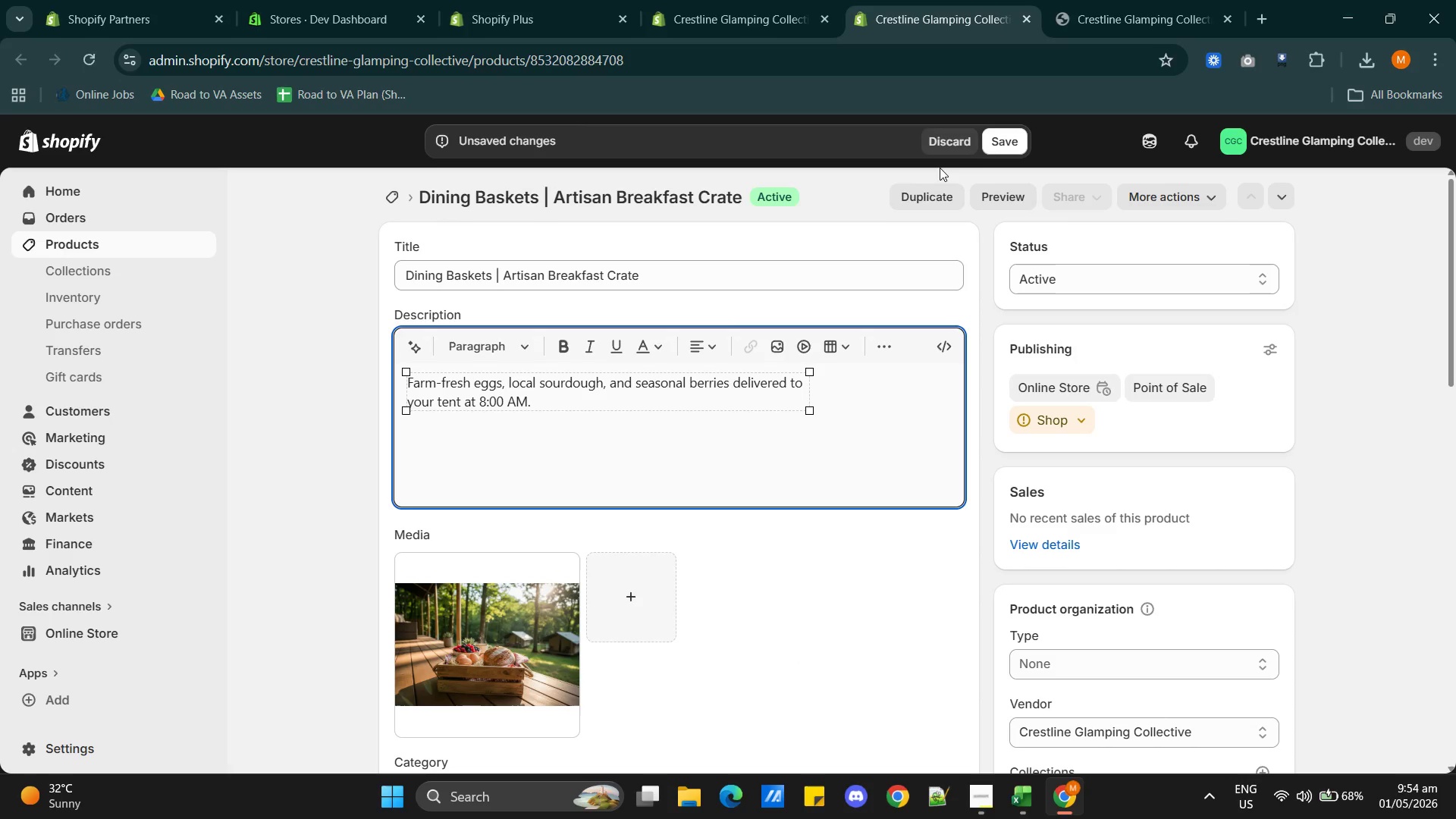 
left_click([1016, 142])
 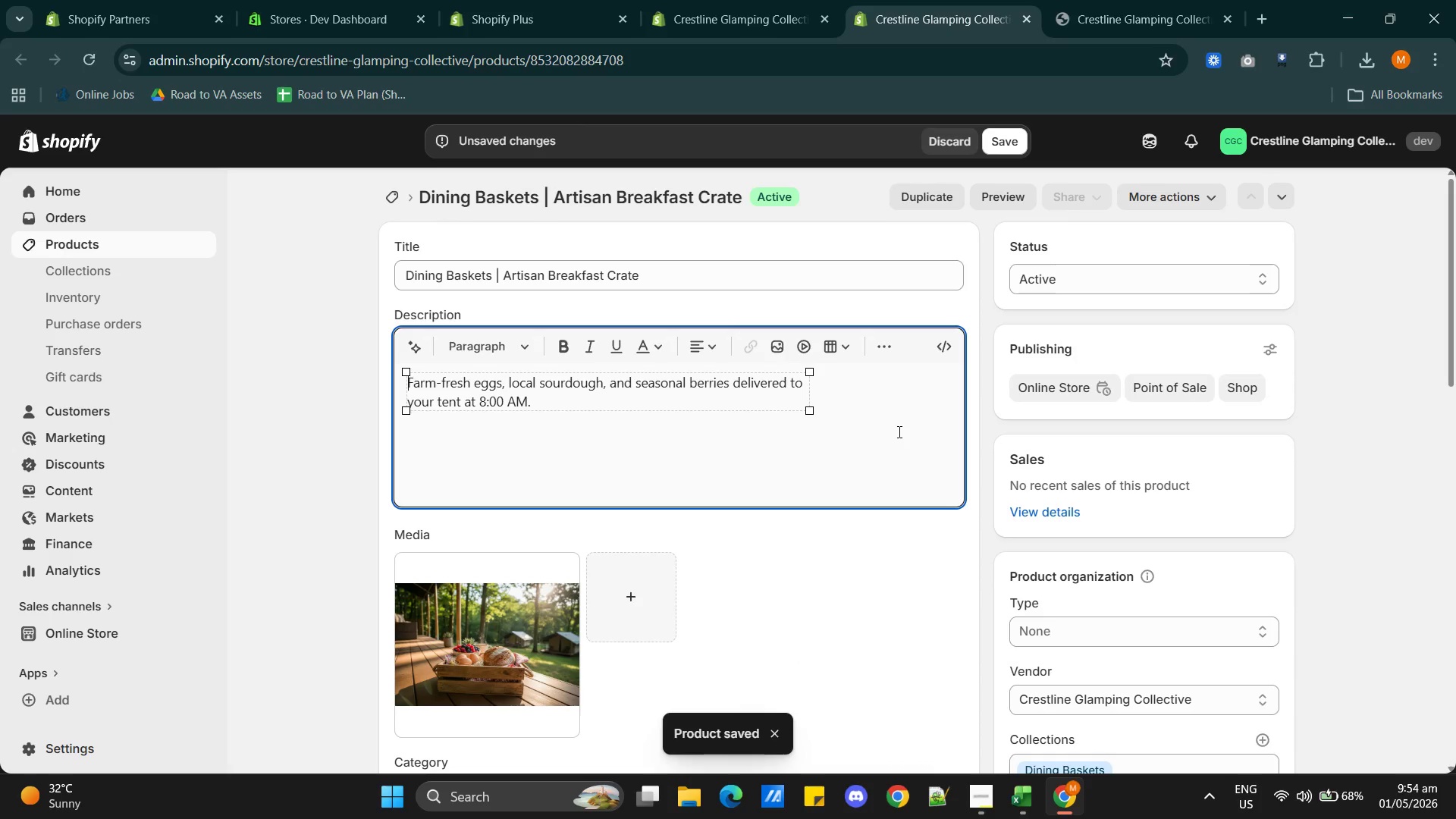 
wait(6.77)
 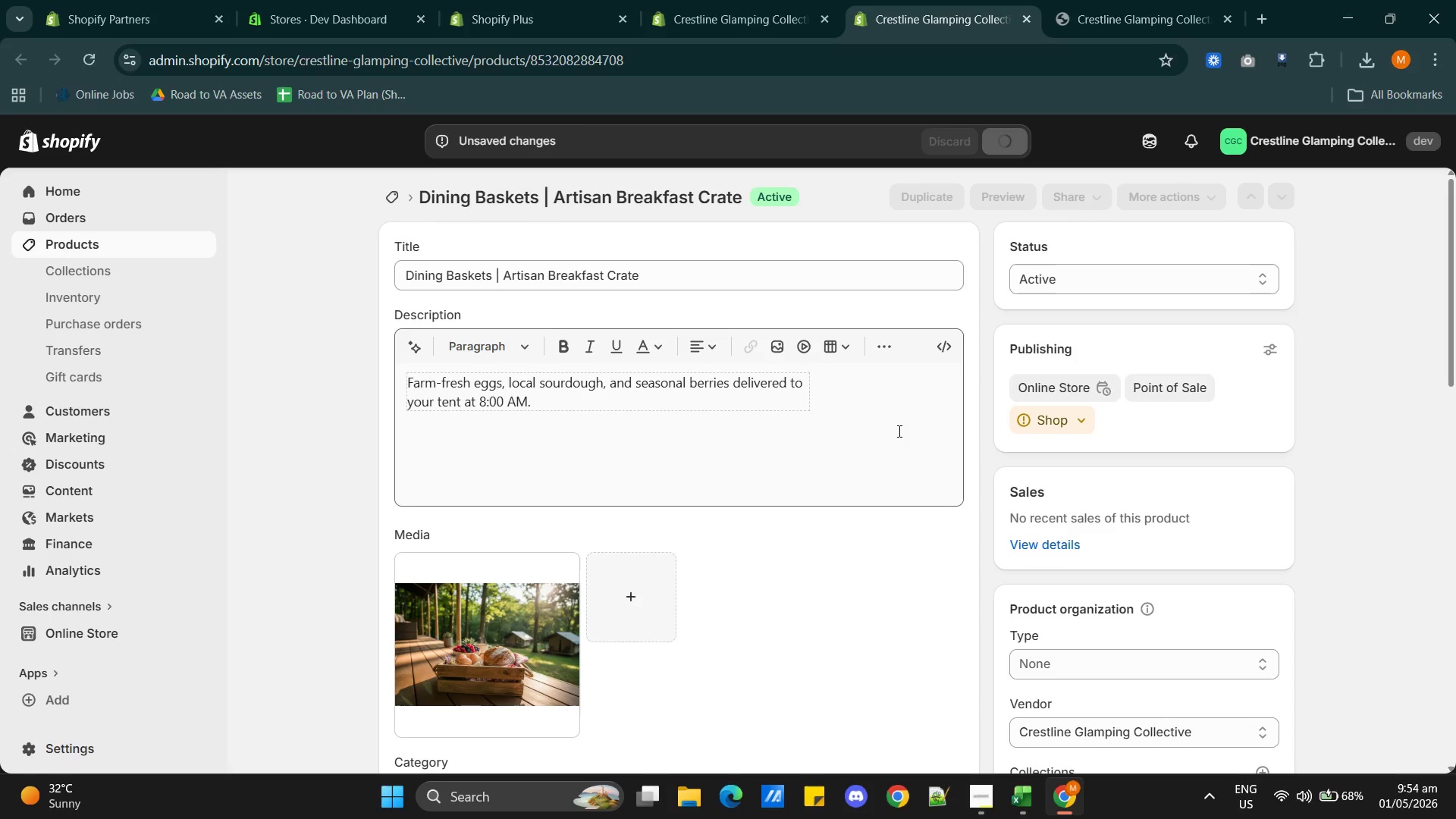 
left_click([585, 434])
 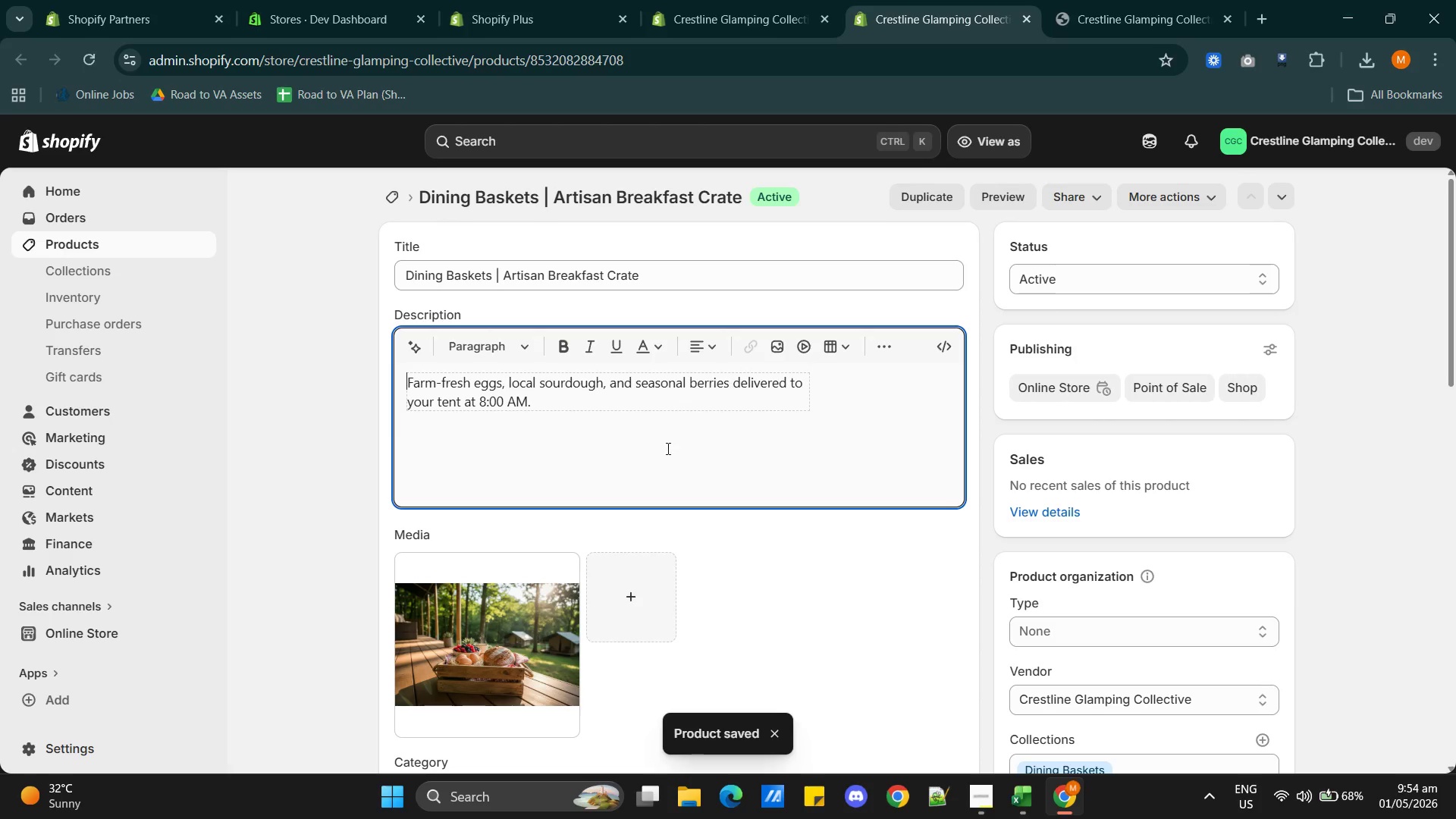 
left_click([689, 378])
 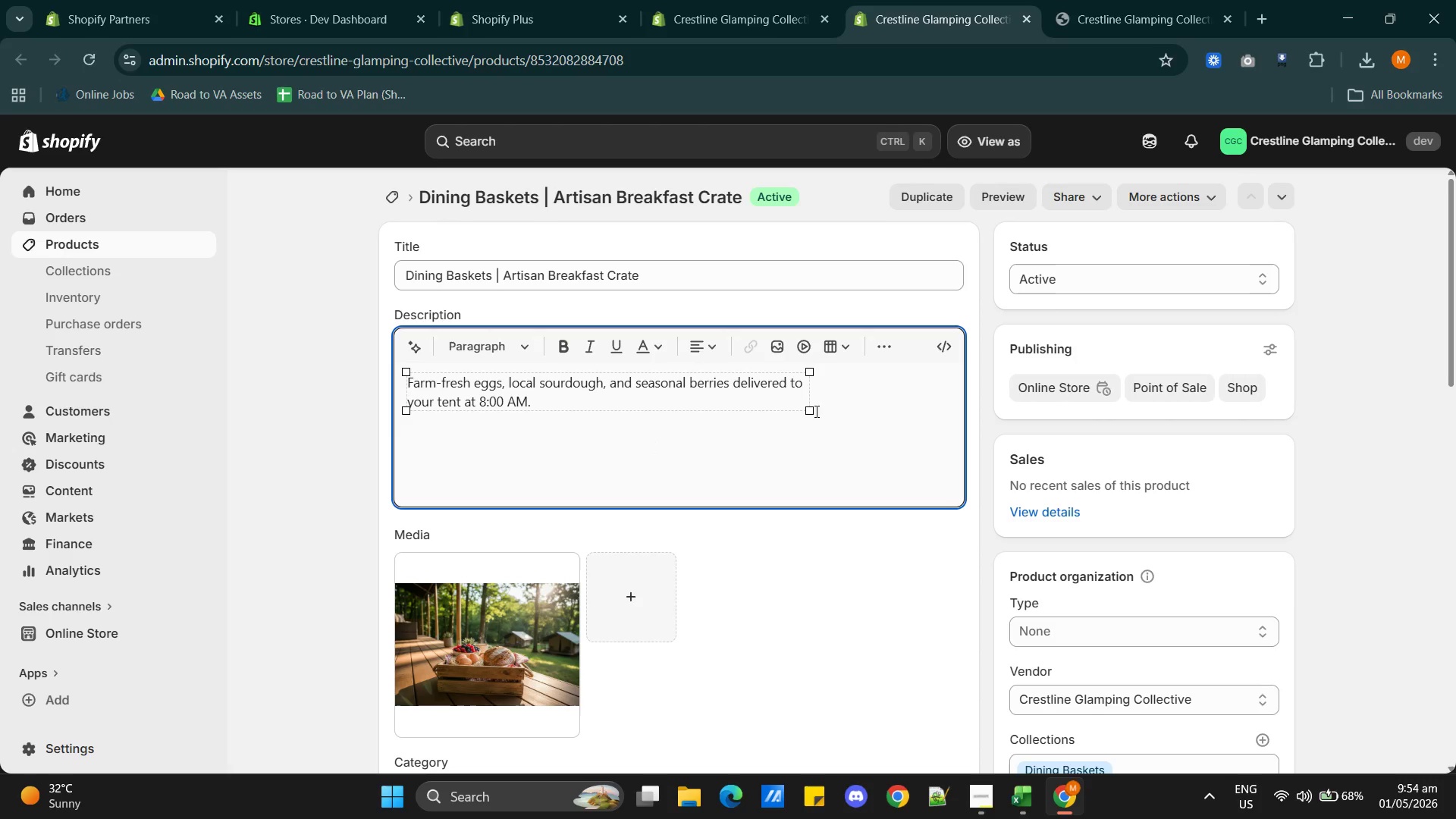 
left_click([717, 450])
 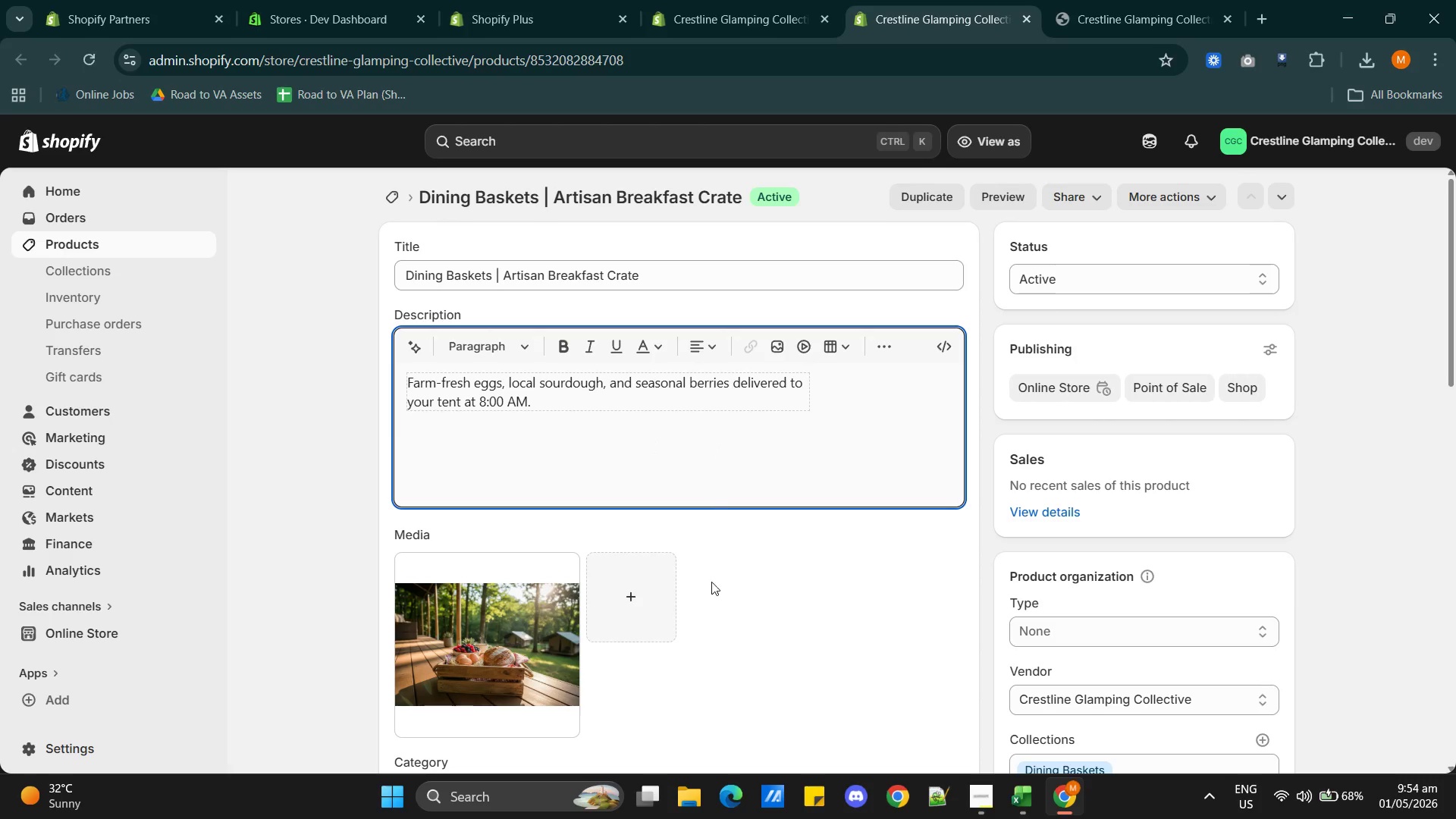 
scroll: coordinate [739, 573], scroll_direction: down, amount: 12.0
 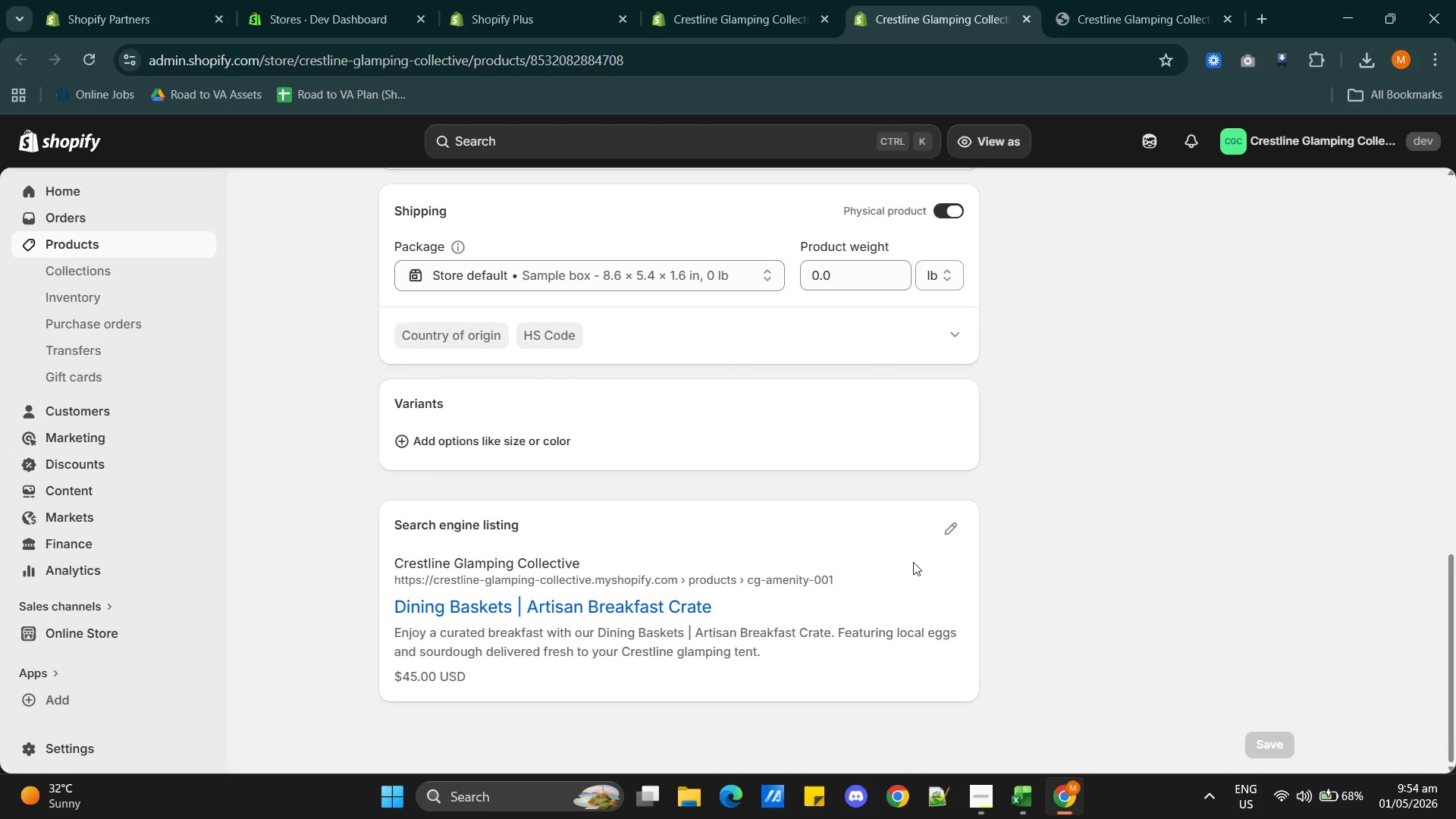 
left_click([947, 525])
 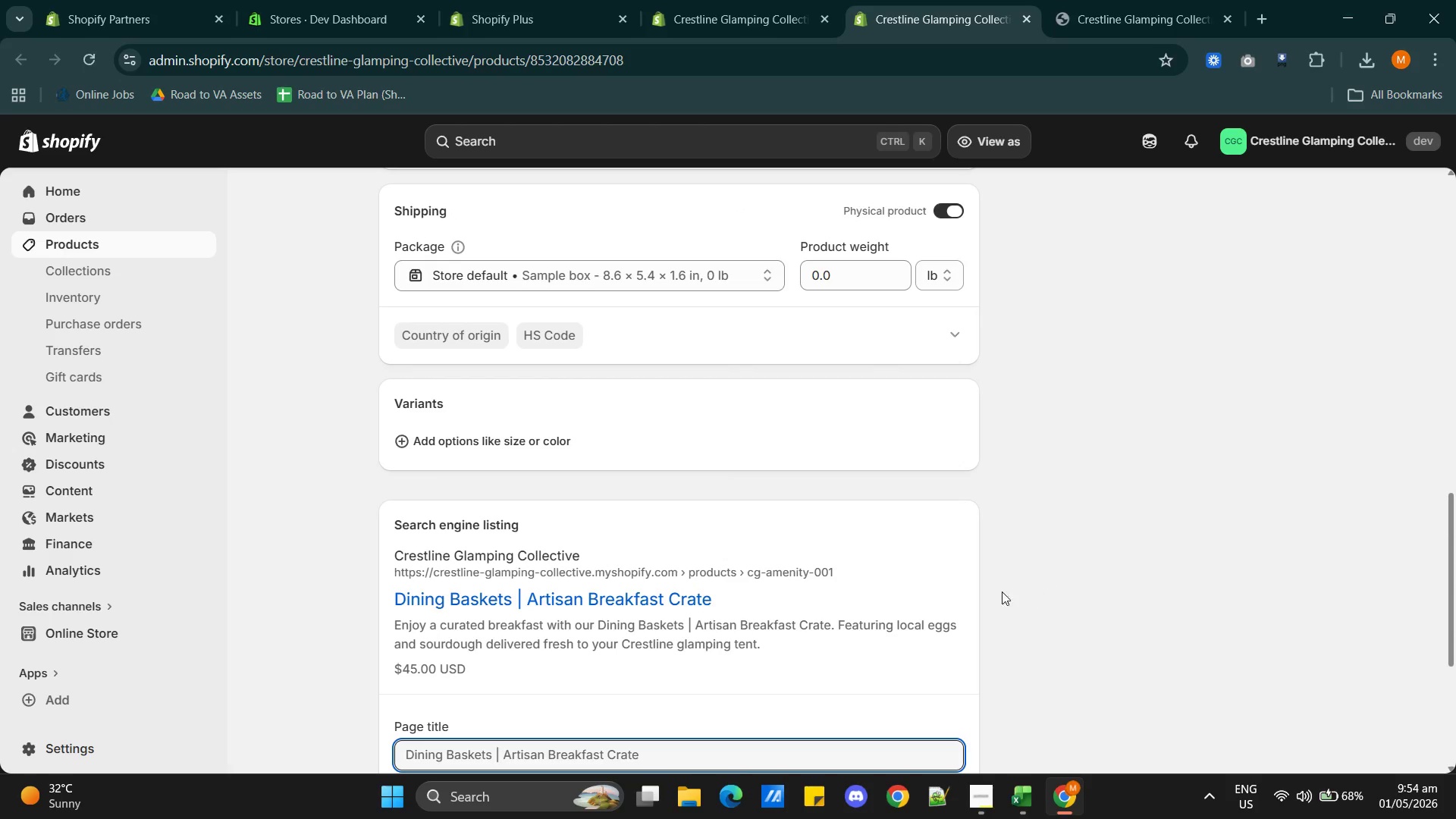 
scroll: coordinate [973, 629], scroll_direction: down, amount: 7.0
 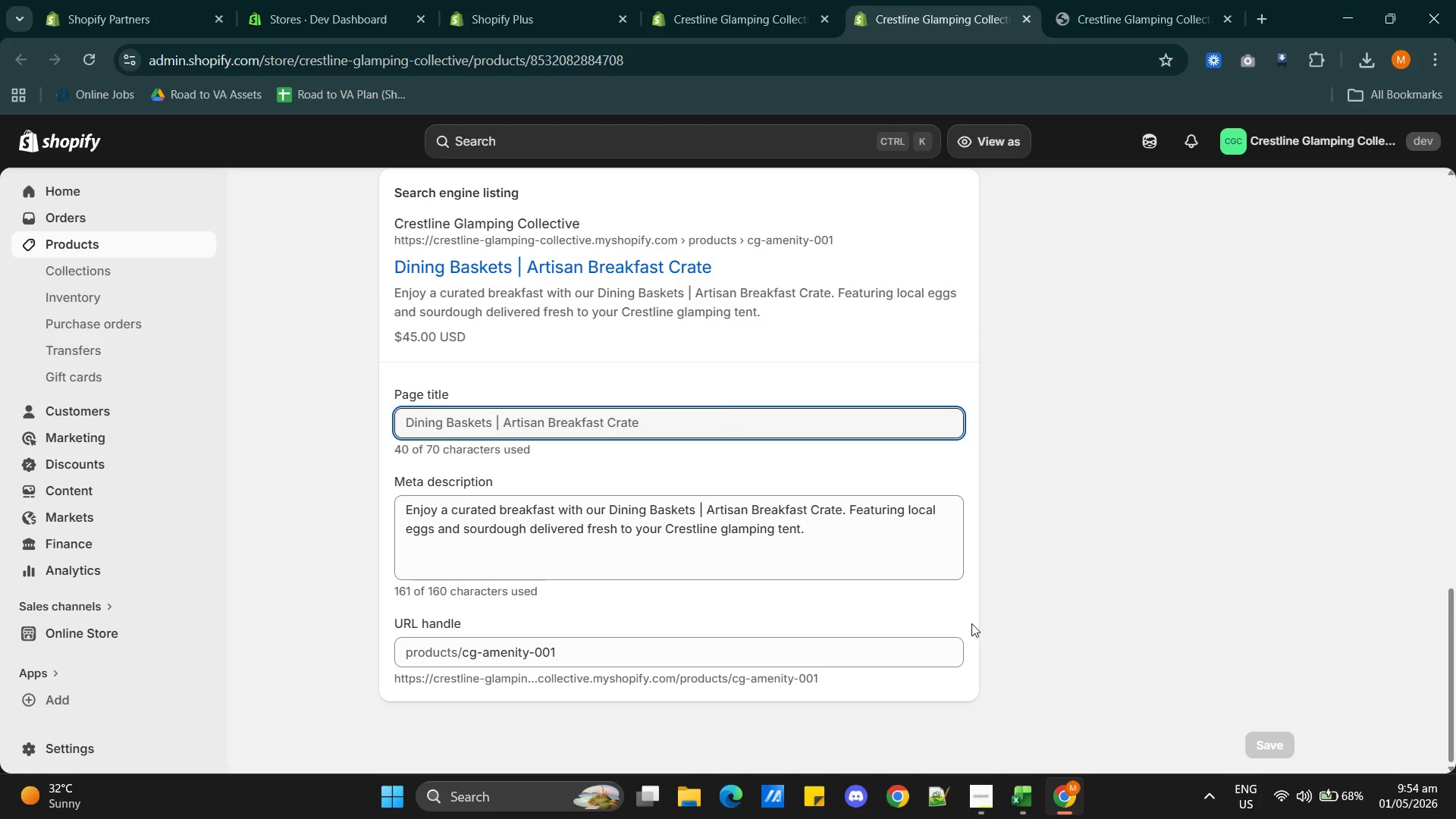 
scroll: coordinate [959, 601], scroll_direction: up, amount: 24.0
 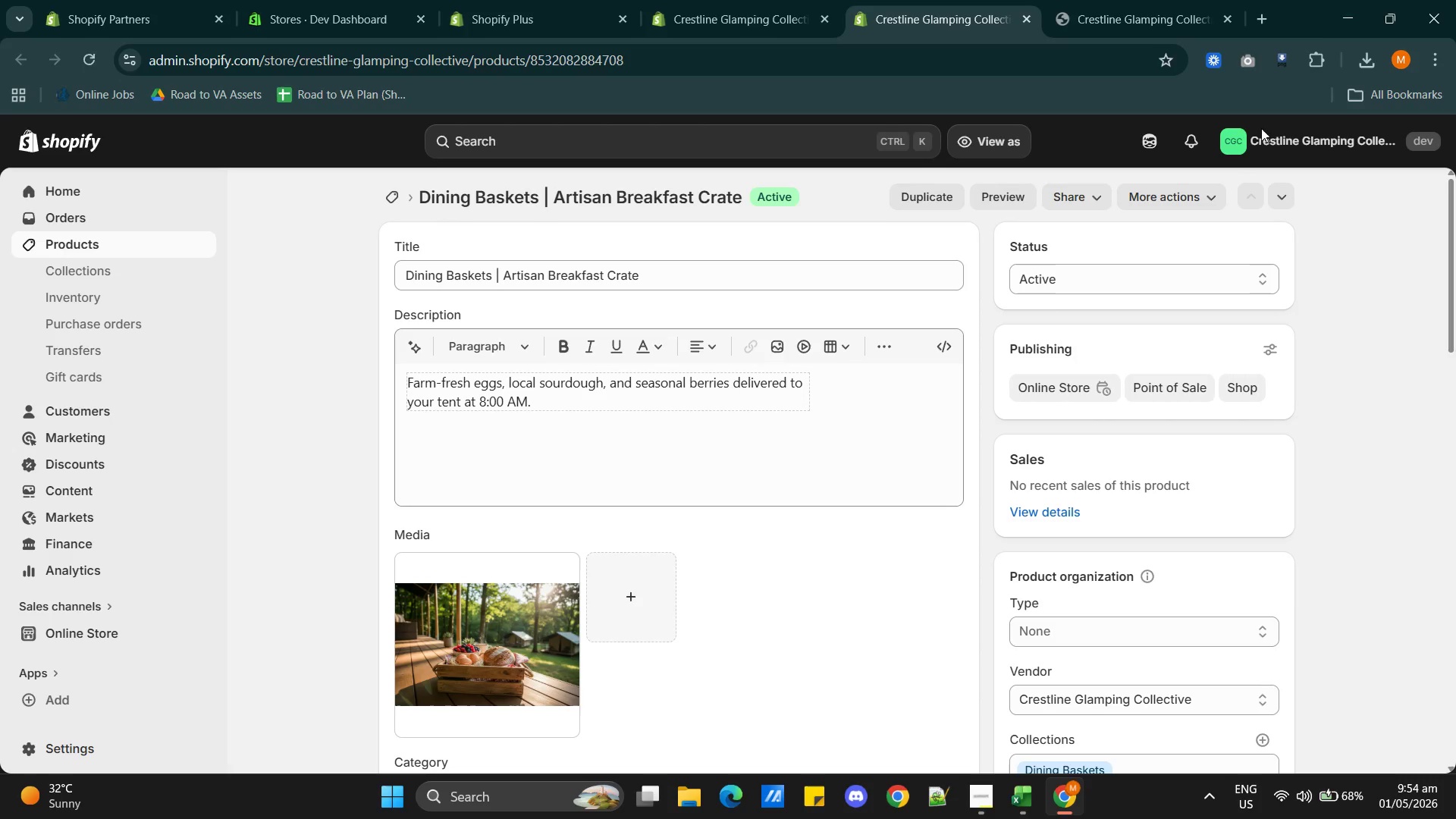 
left_click([1247, 67])
 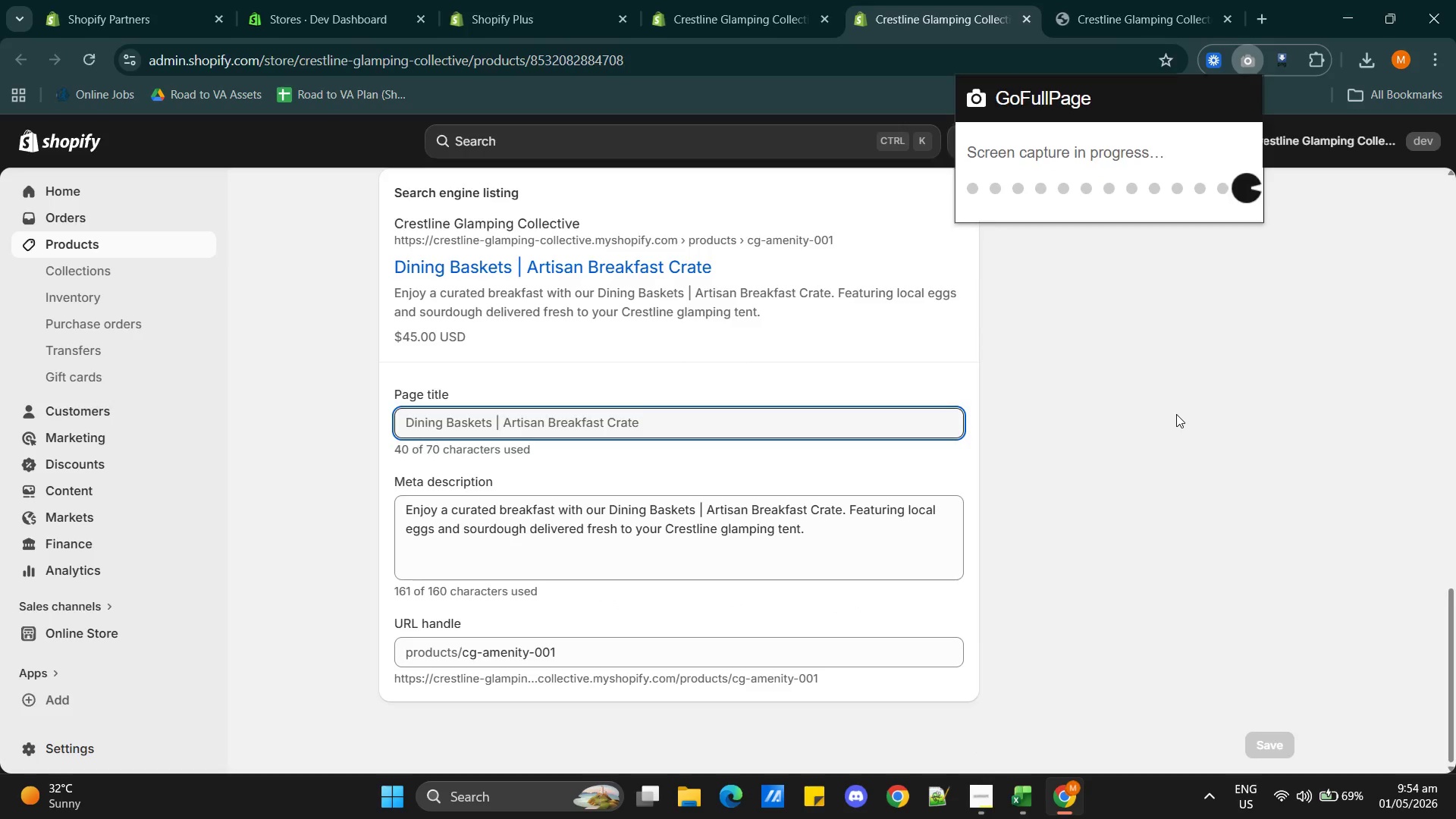 
wait(7.38)
 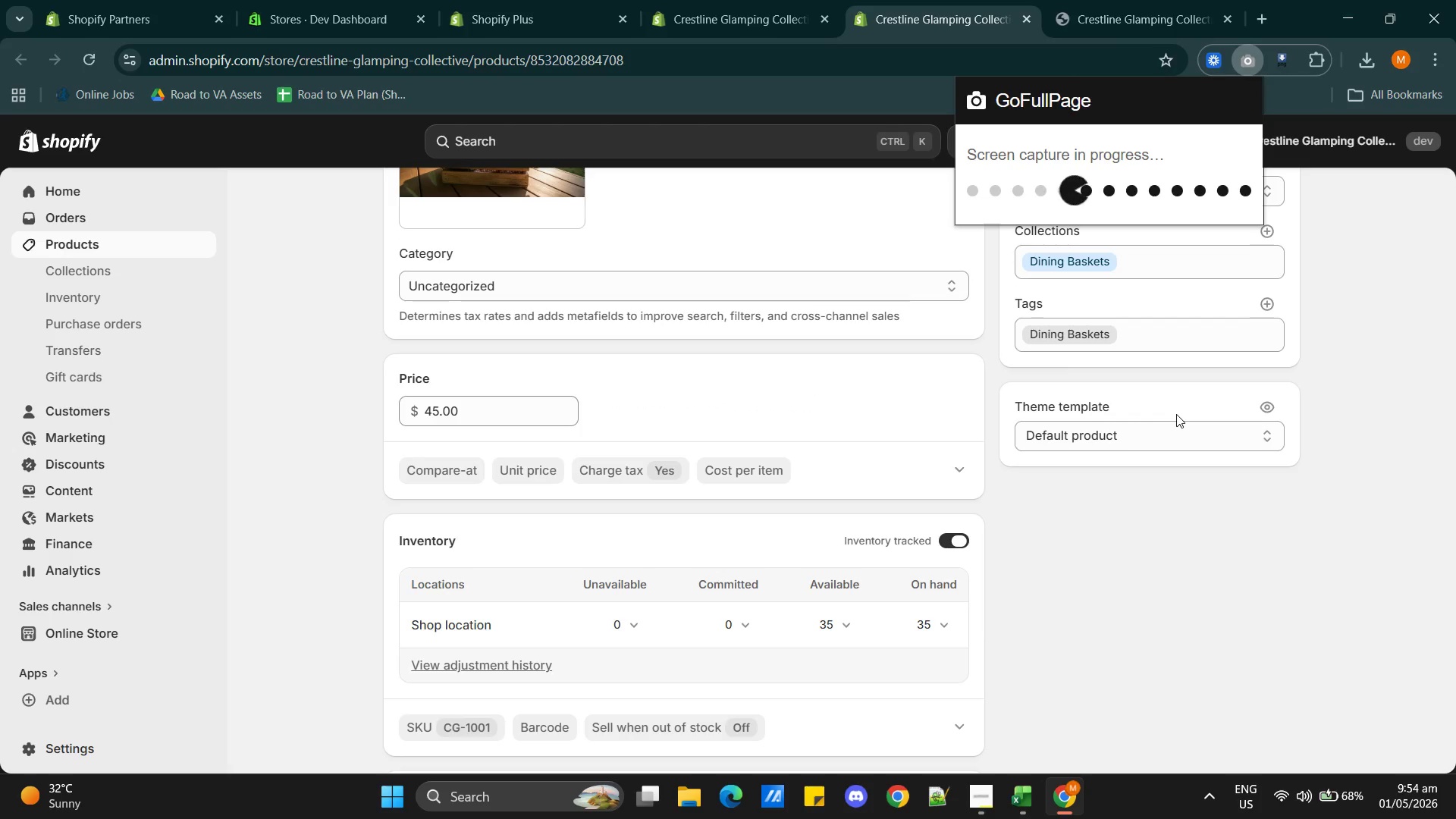 
left_click([1294, 140])
 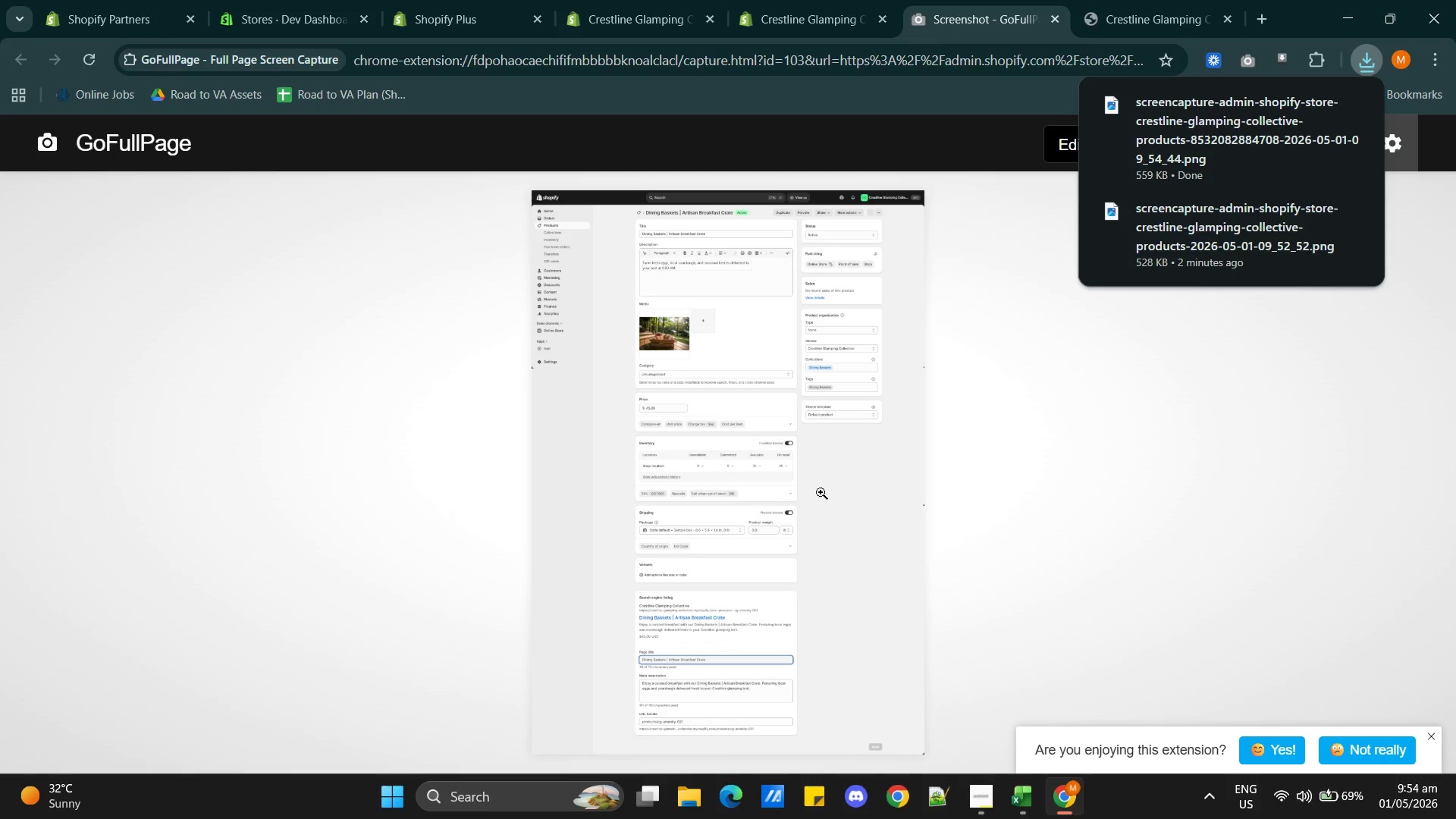 
left_click([1047, 507])
 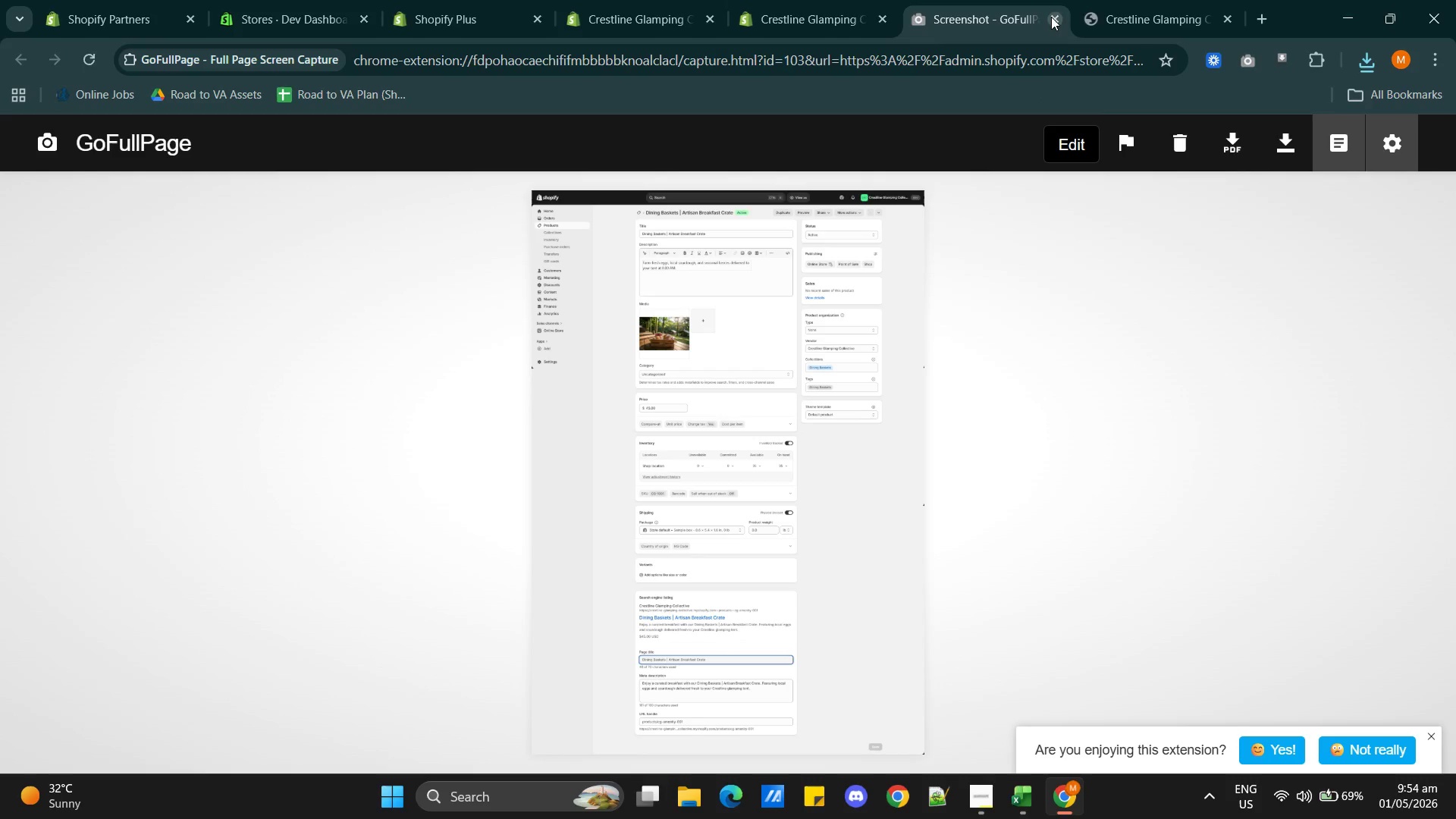 
left_click([1051, 16])
 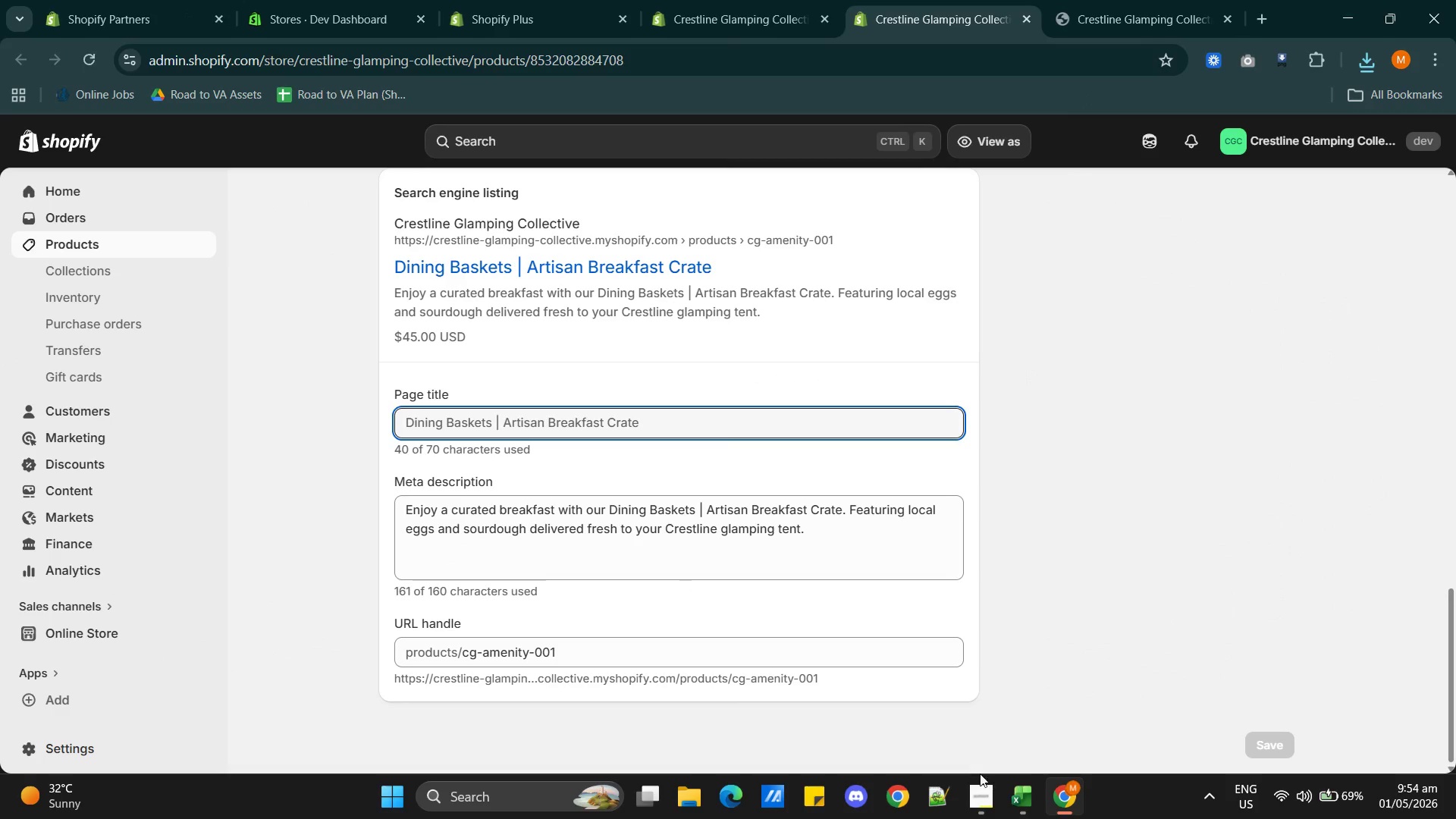 
left_click([977, 785])